 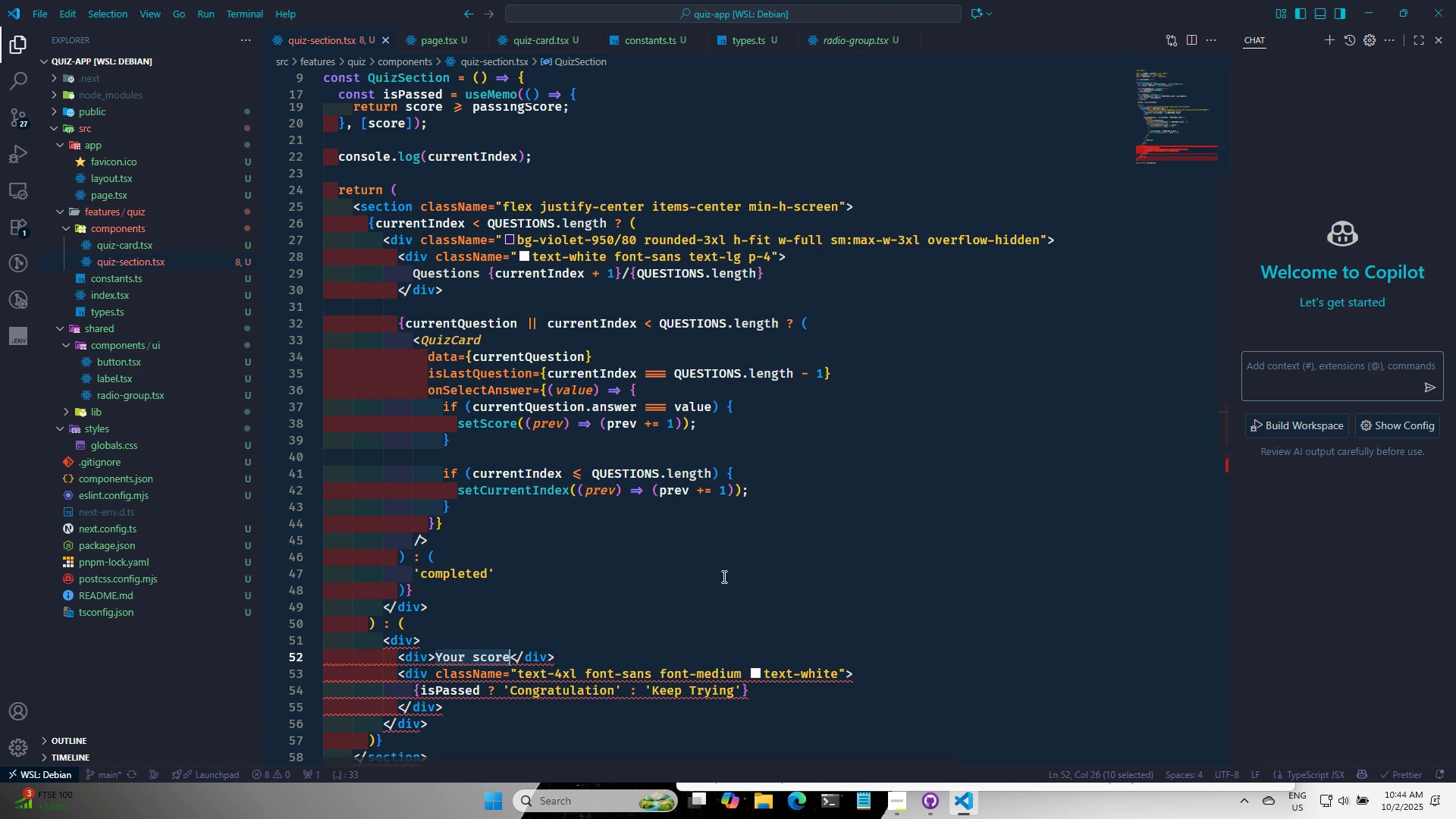 
key(Backspace)
 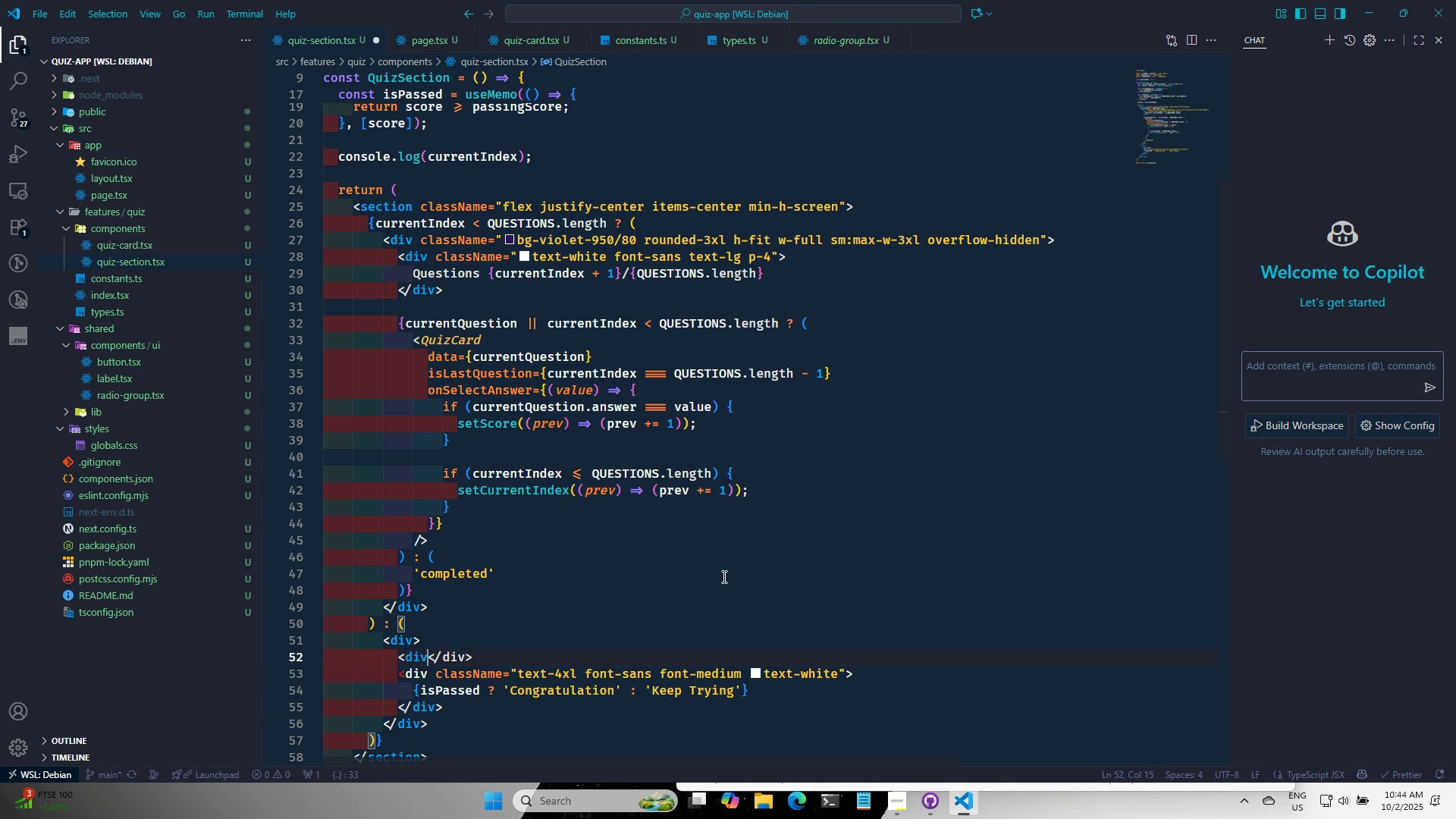 
key(Backspace)
 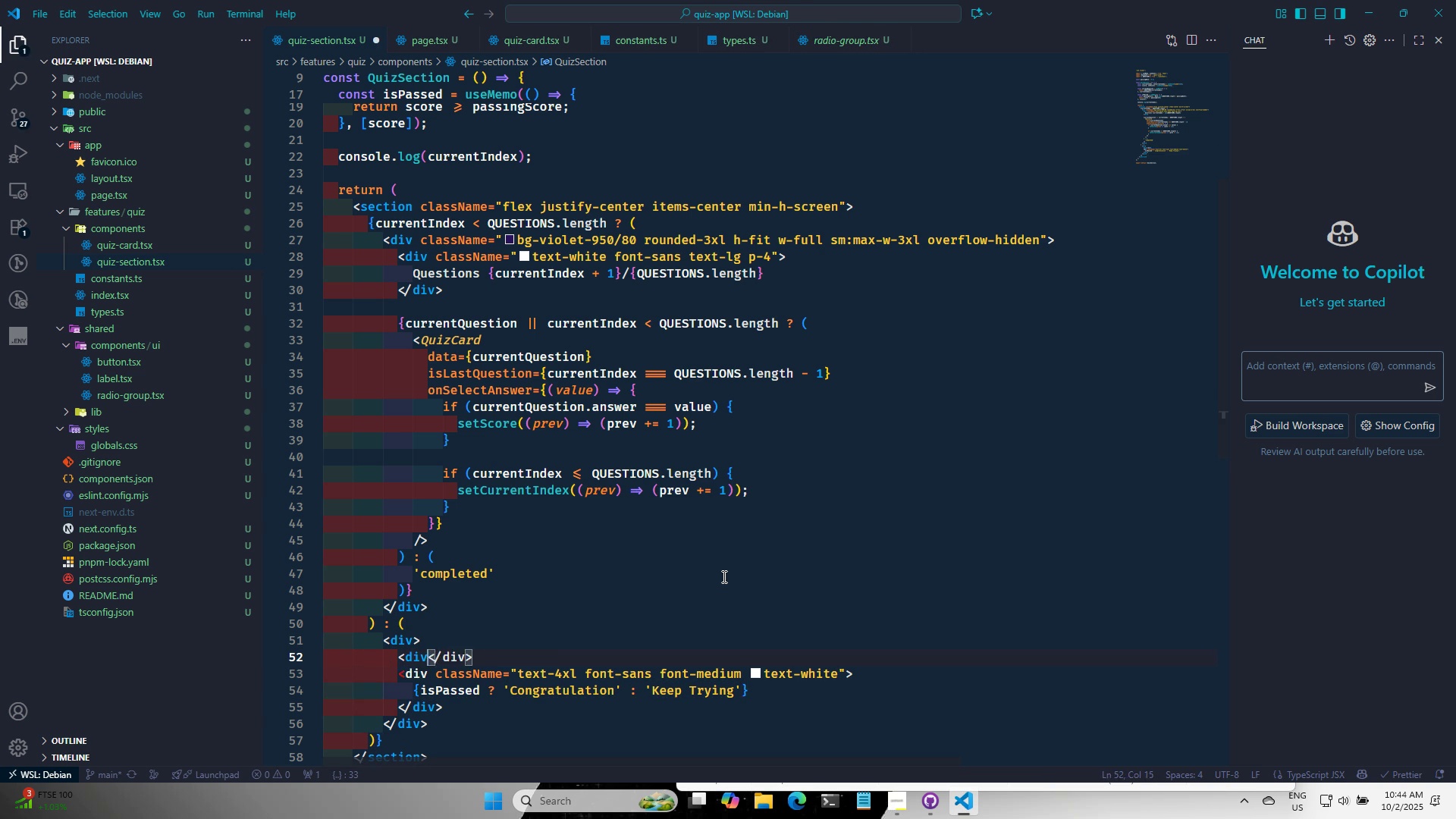 
key(Control+ControlLeft)
 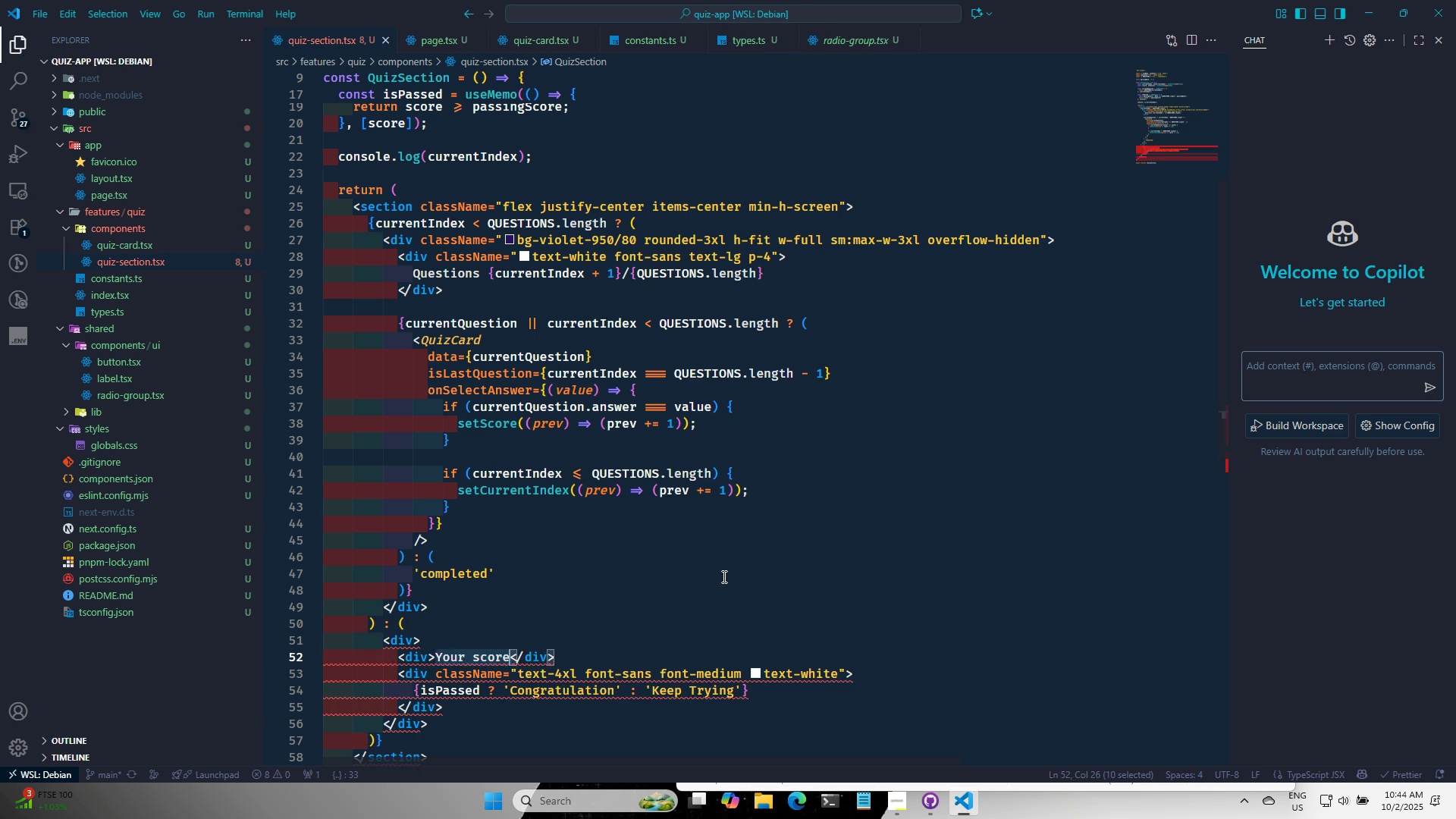 
key(Control+Z)
 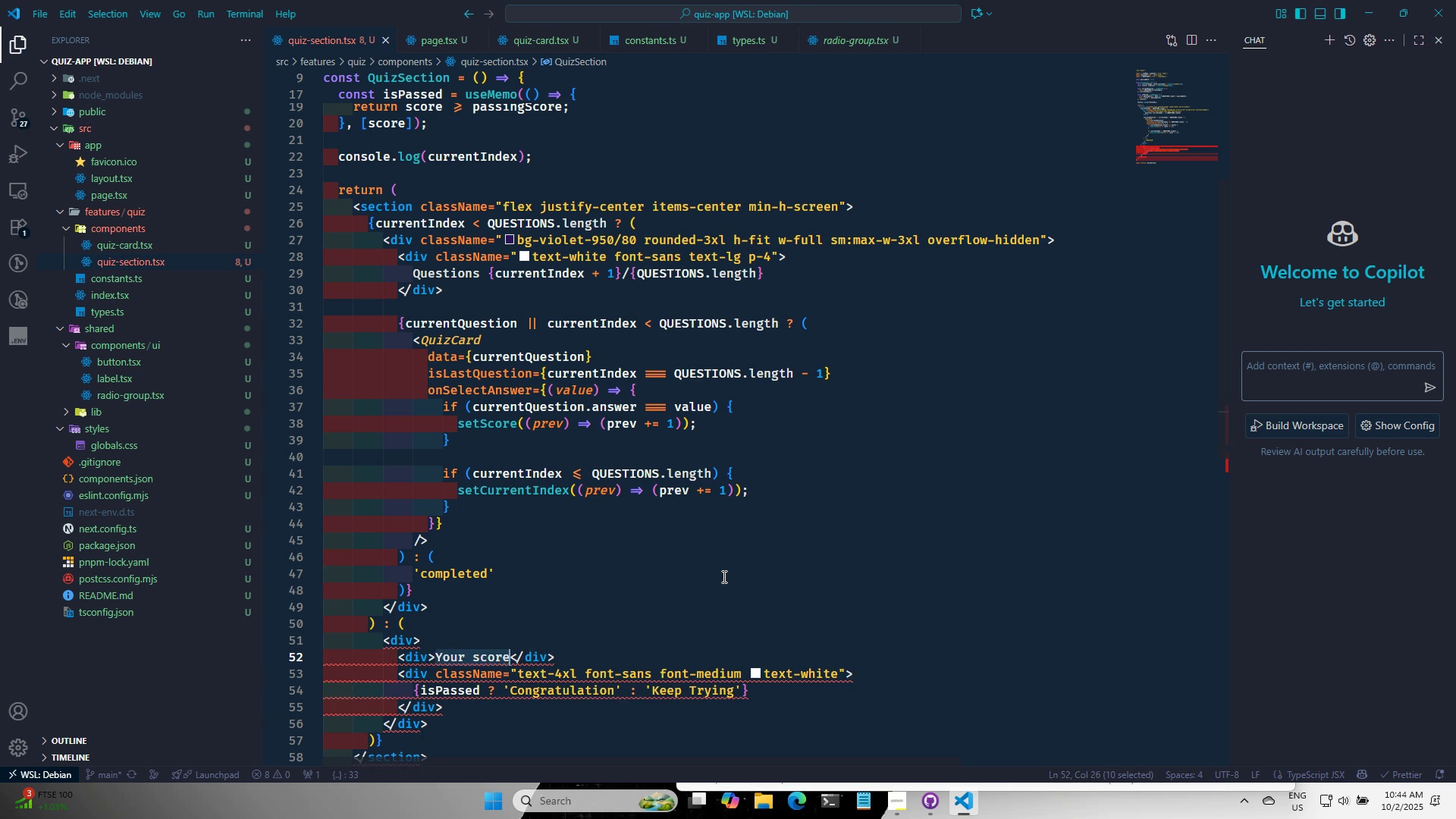 
key(Backspace)
 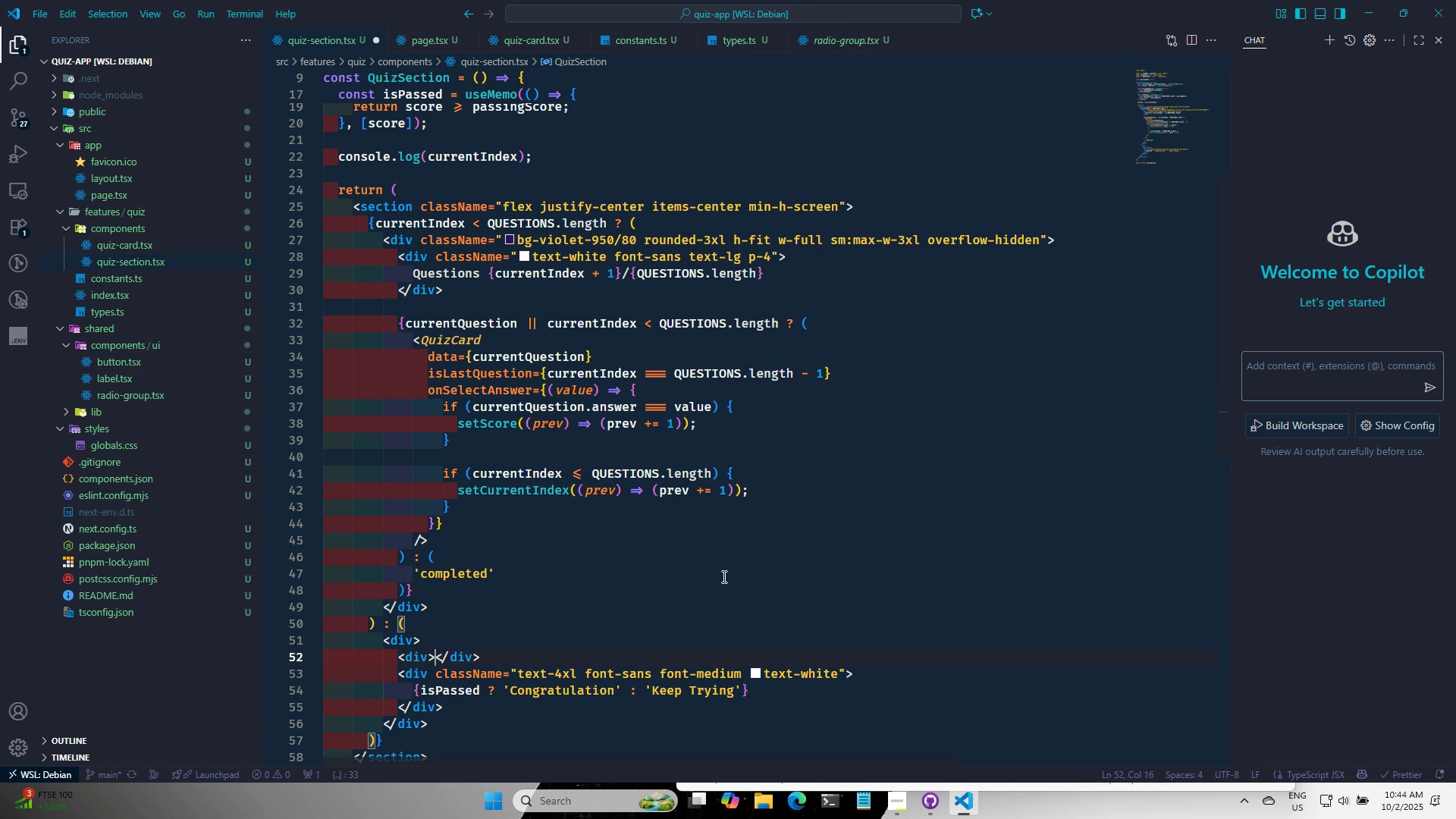 
key(Backspace)